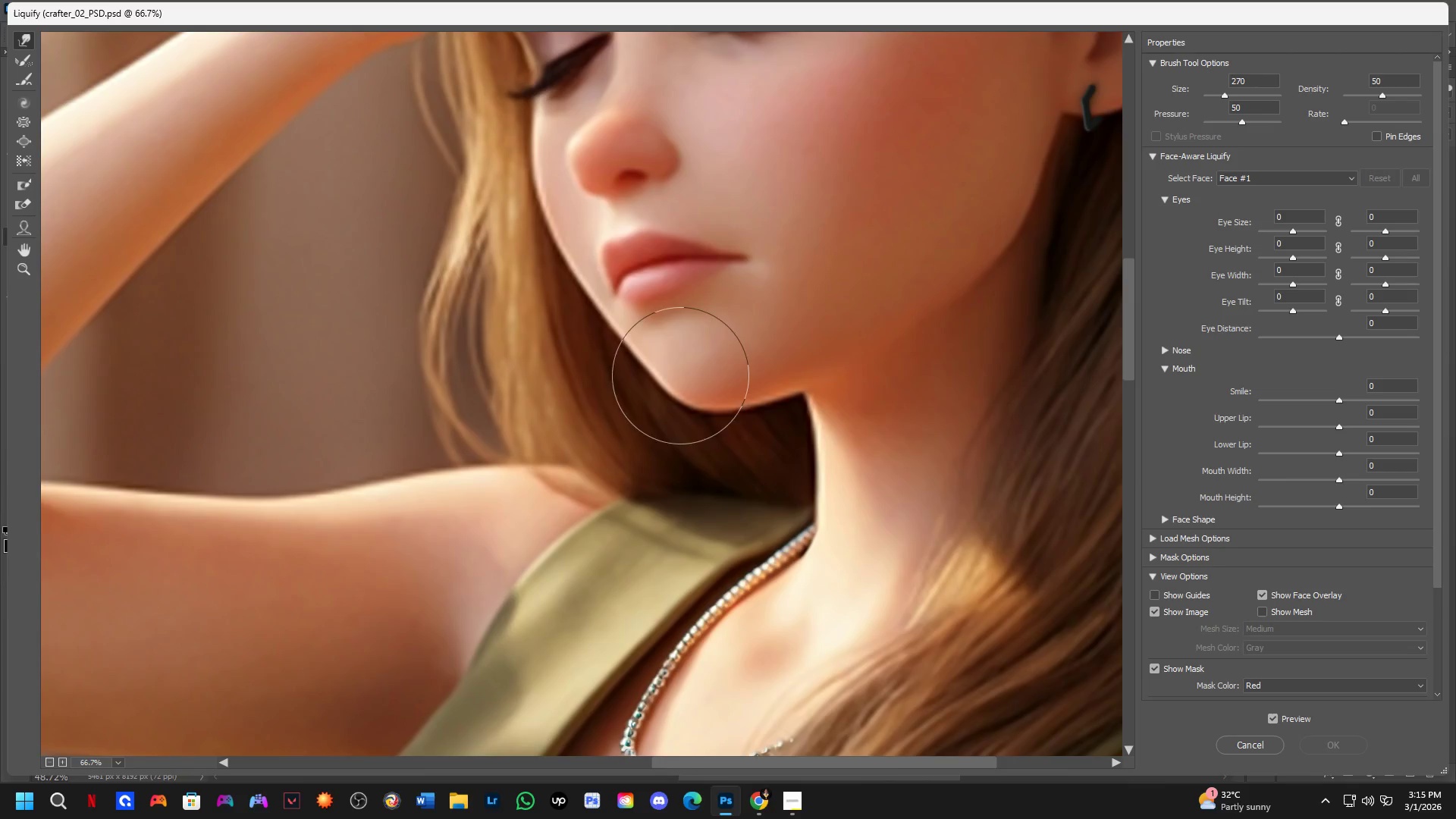 
scroll: coordinate [680, 312], scroll_direction: up, amount: 5.0
 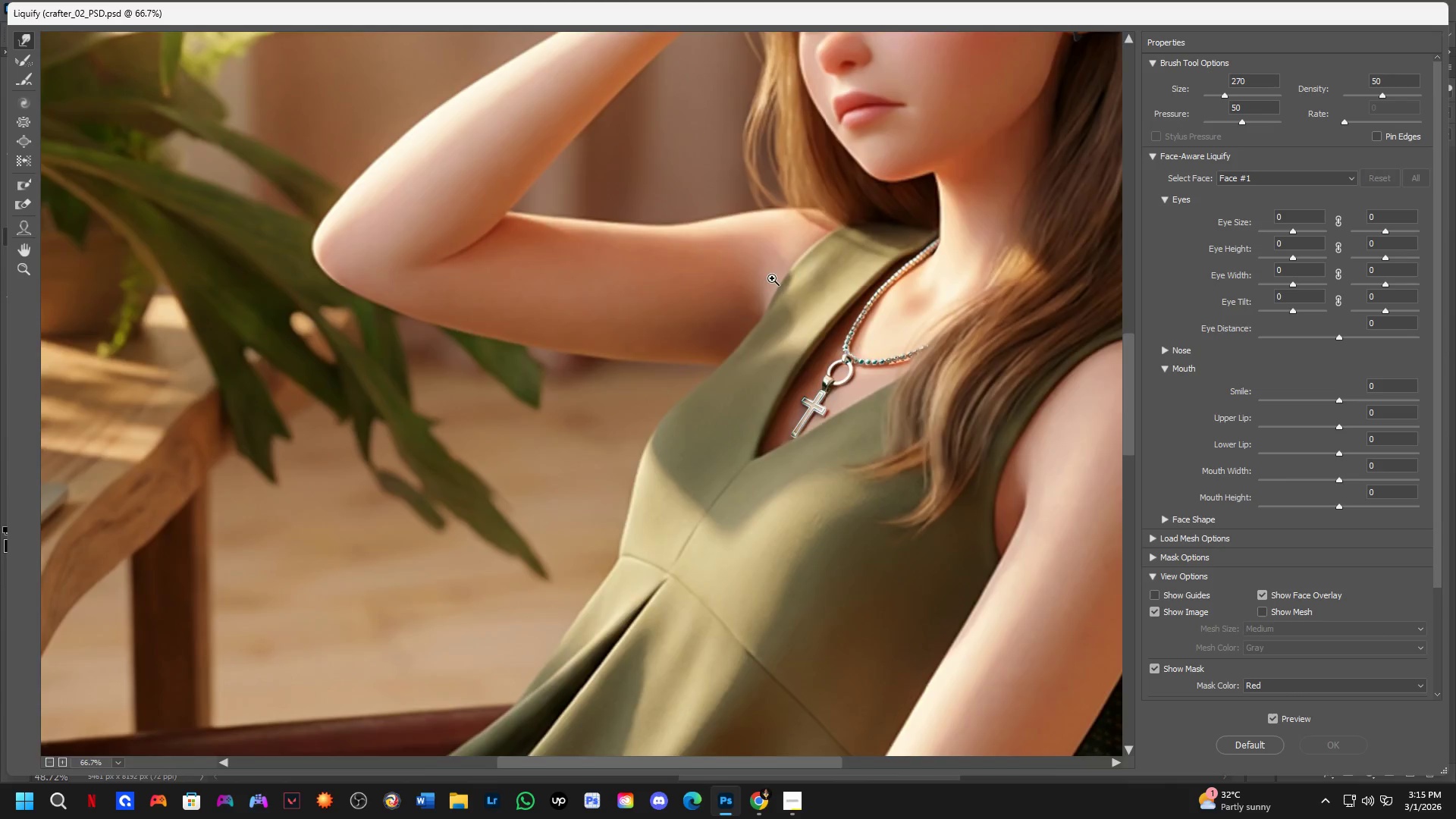 
left_click_drag(start_coordinate=[845, 241], to_coordinate=[361, 685])
 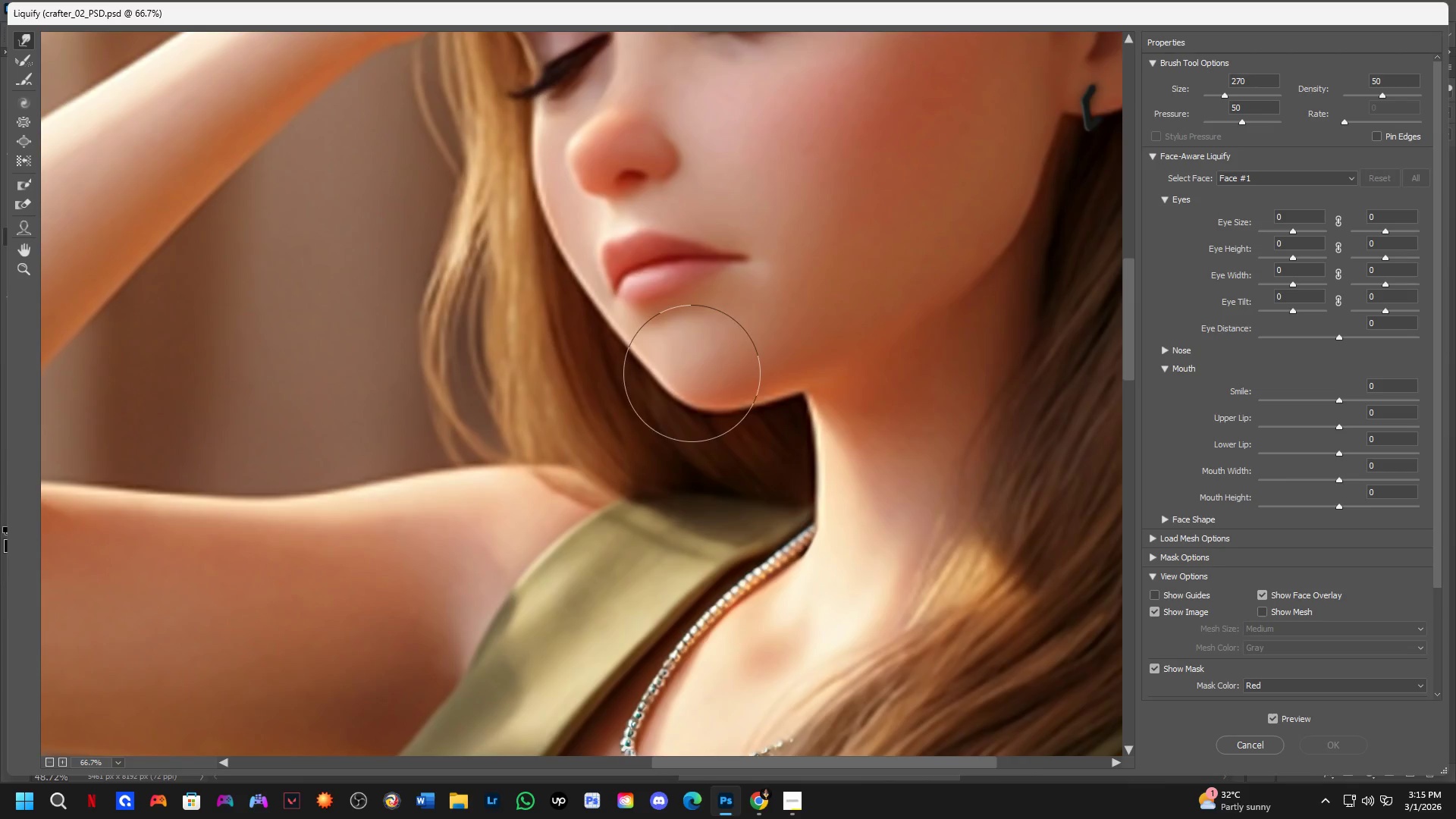 
left_click_drag(start_coordinate=[684, 375], to_coordinate=[626, 380])
 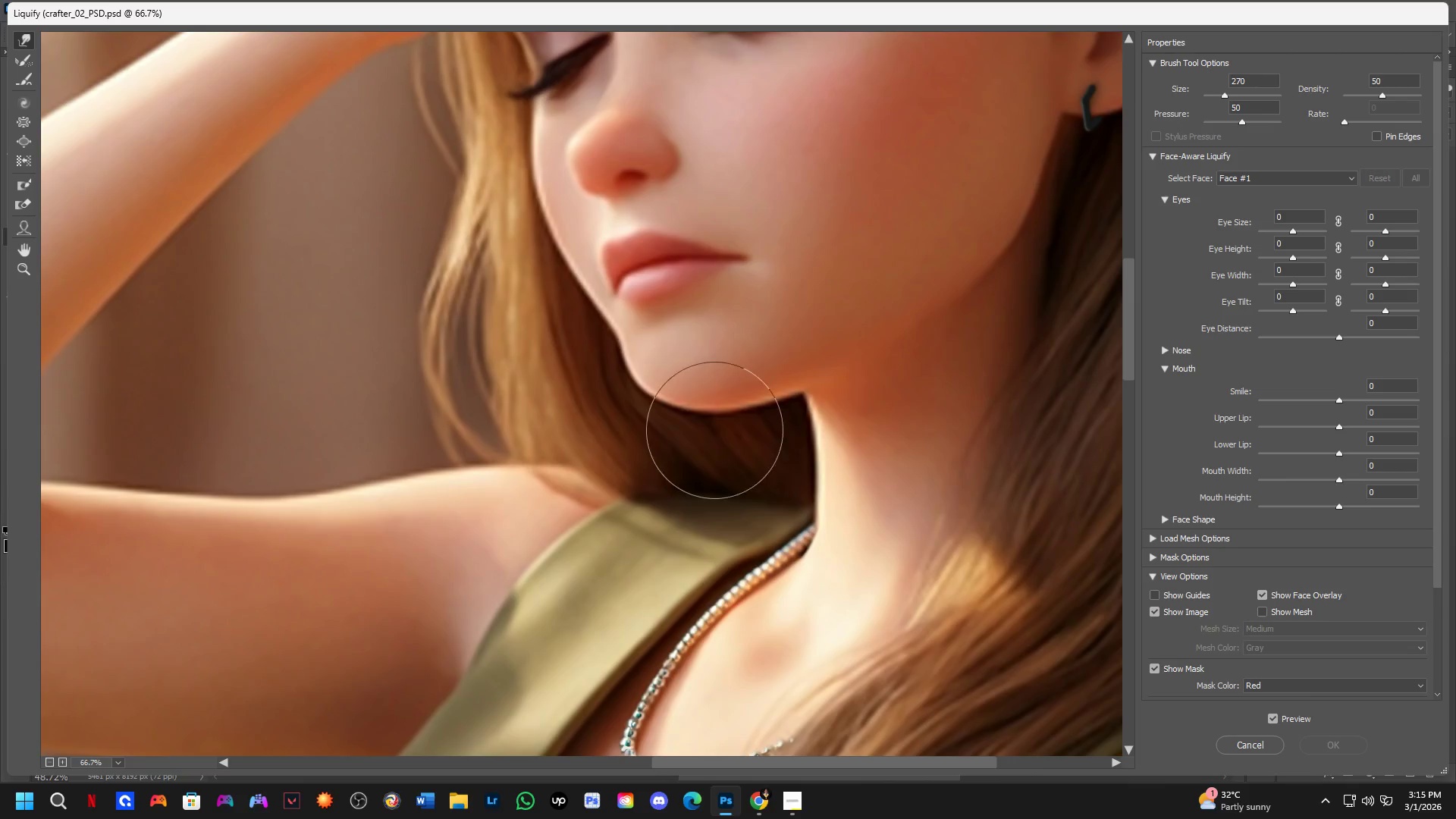 
key(Control+ControlLeft)
 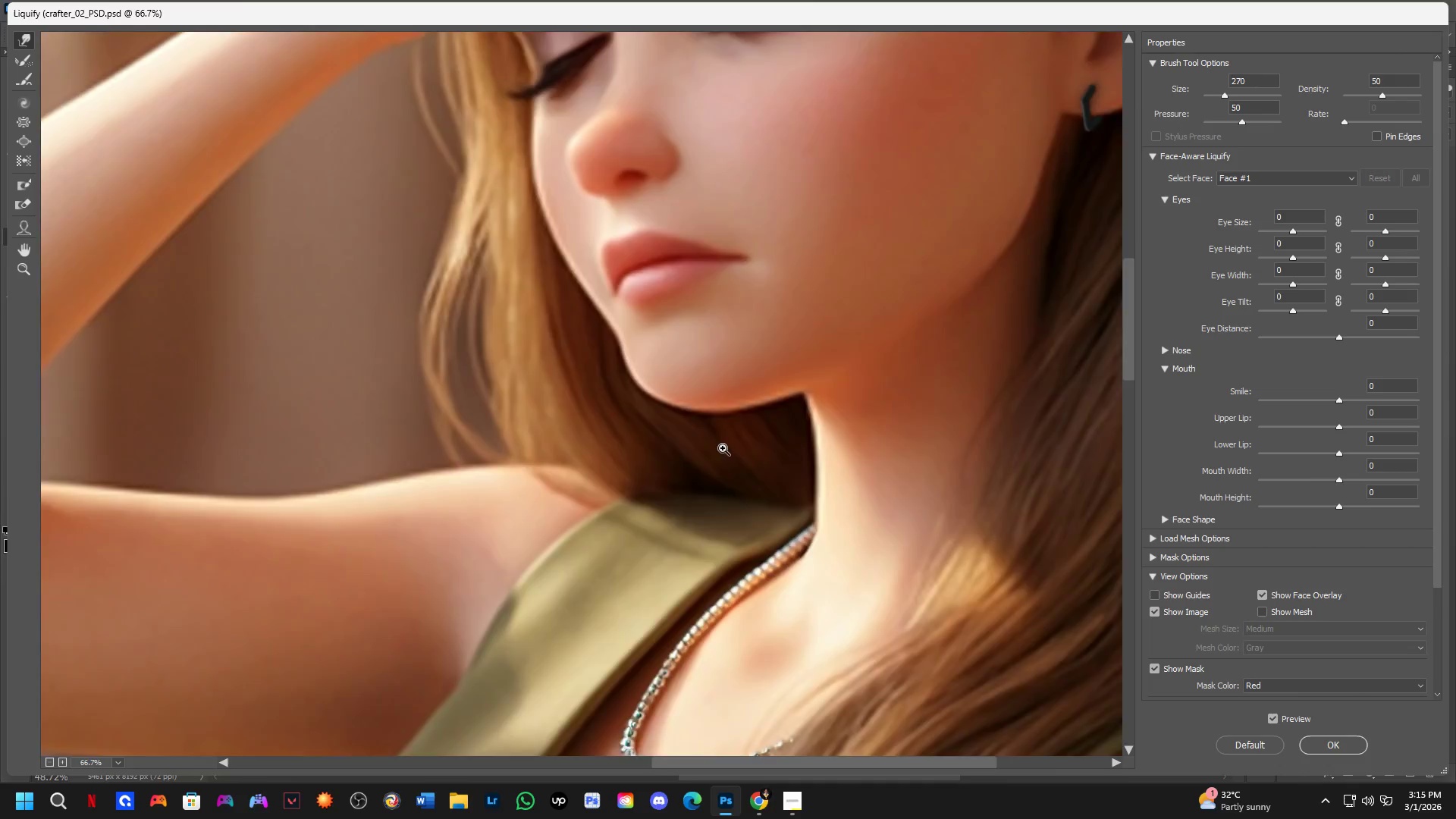 
hold_key(key=Space, duration=0.48)
 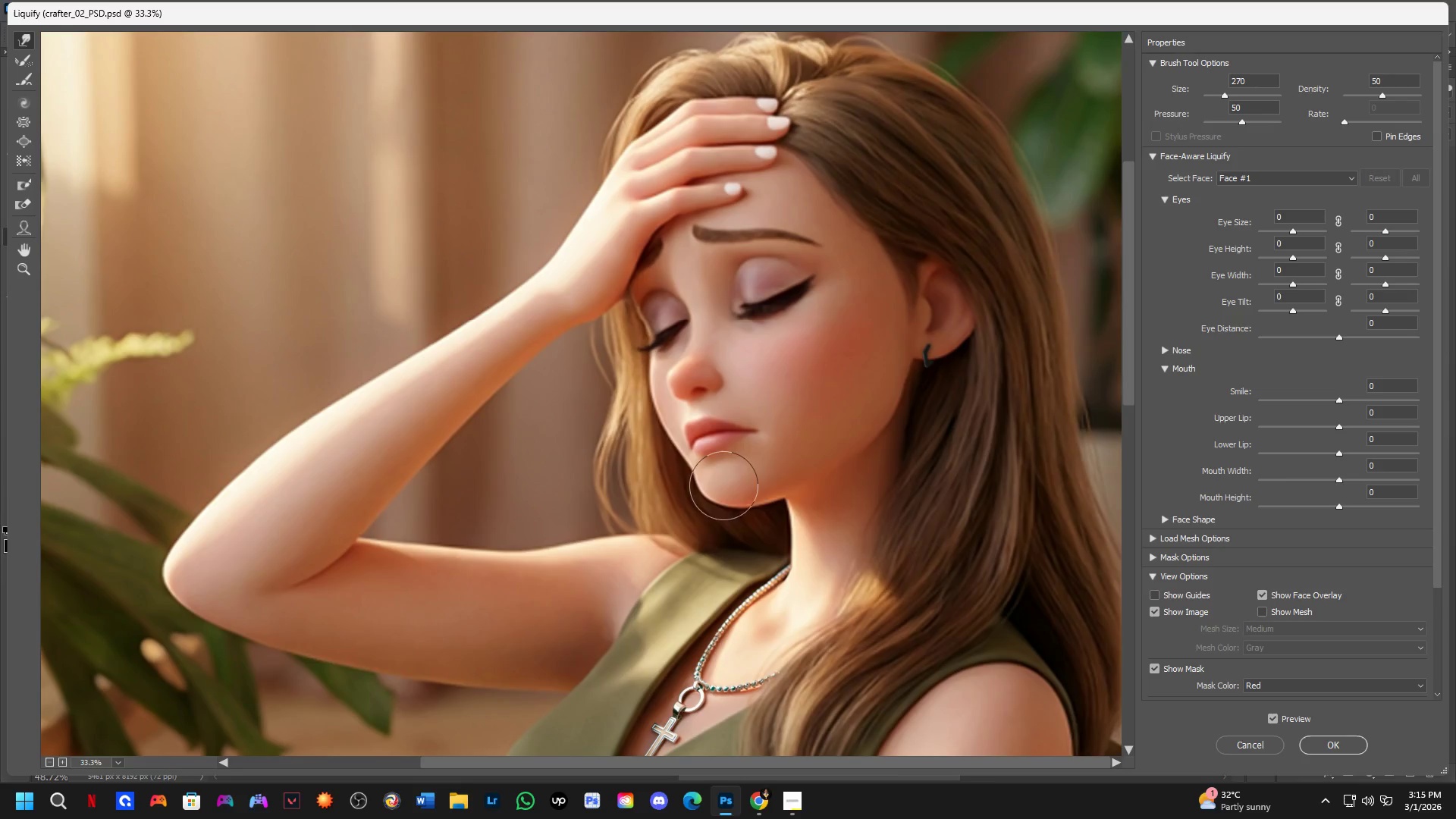 
left_click_drag(start_coordinate=[742, 414], to_coordinate=[708, 519])
 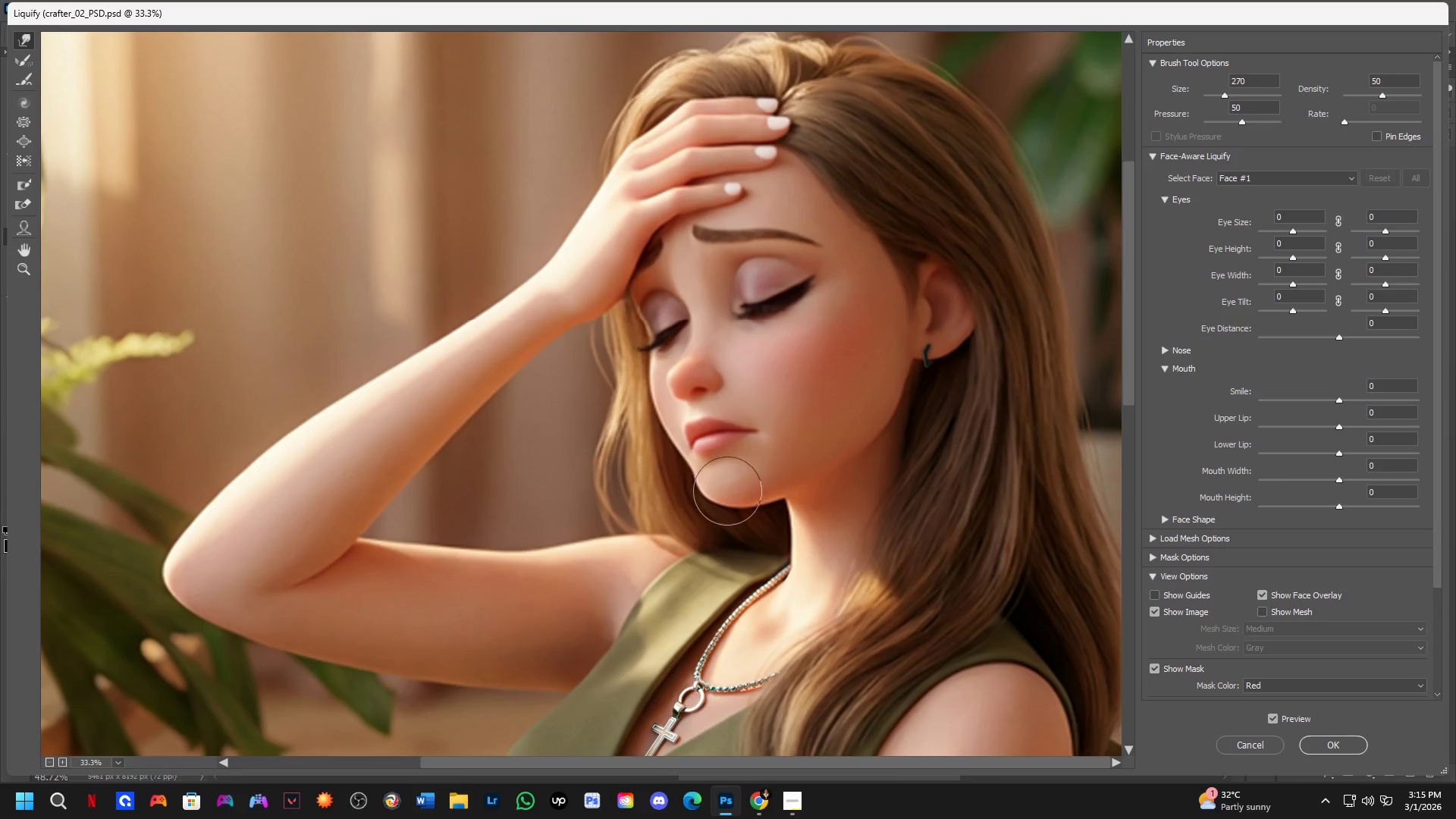 
scroll: coordinate [723, 449], scroll_direction: down, amount: 2.0
 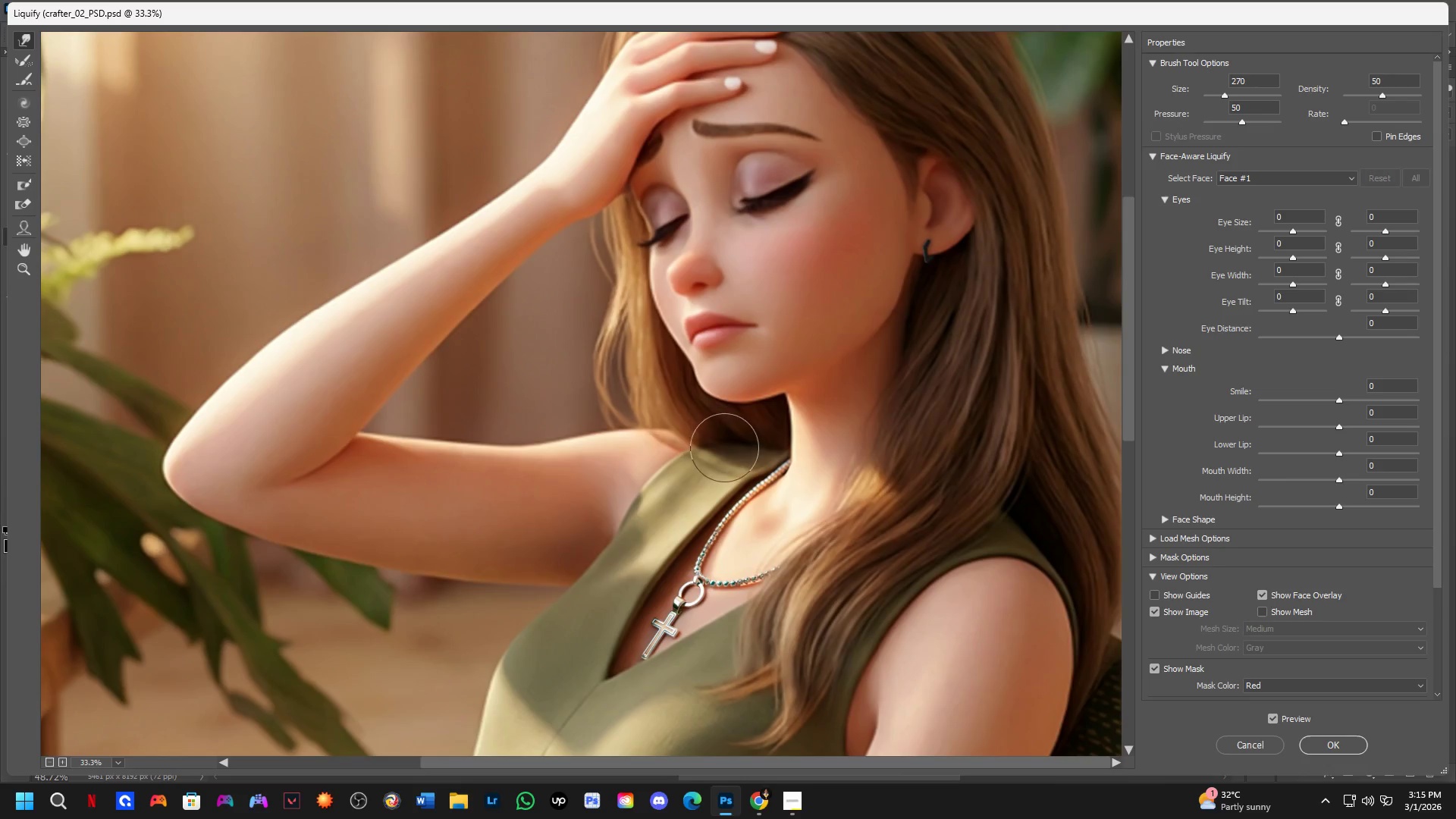 
left_click_drag(start_coordinate=[755, 499], to_coordinate=[764, 501])
 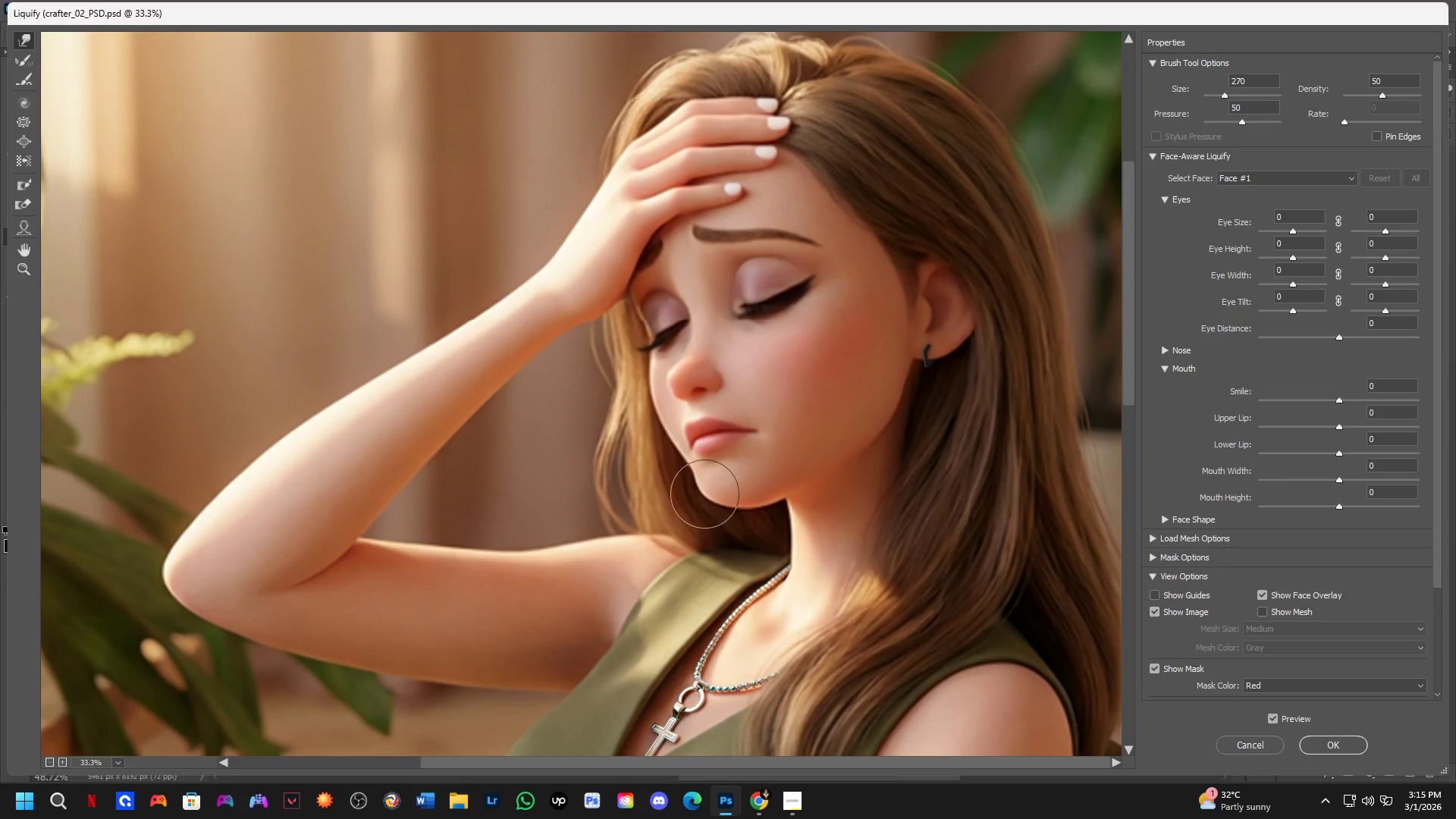 
left_click_drag(start_coordinate=[722, 499], to_coordinate=[726, 506])
 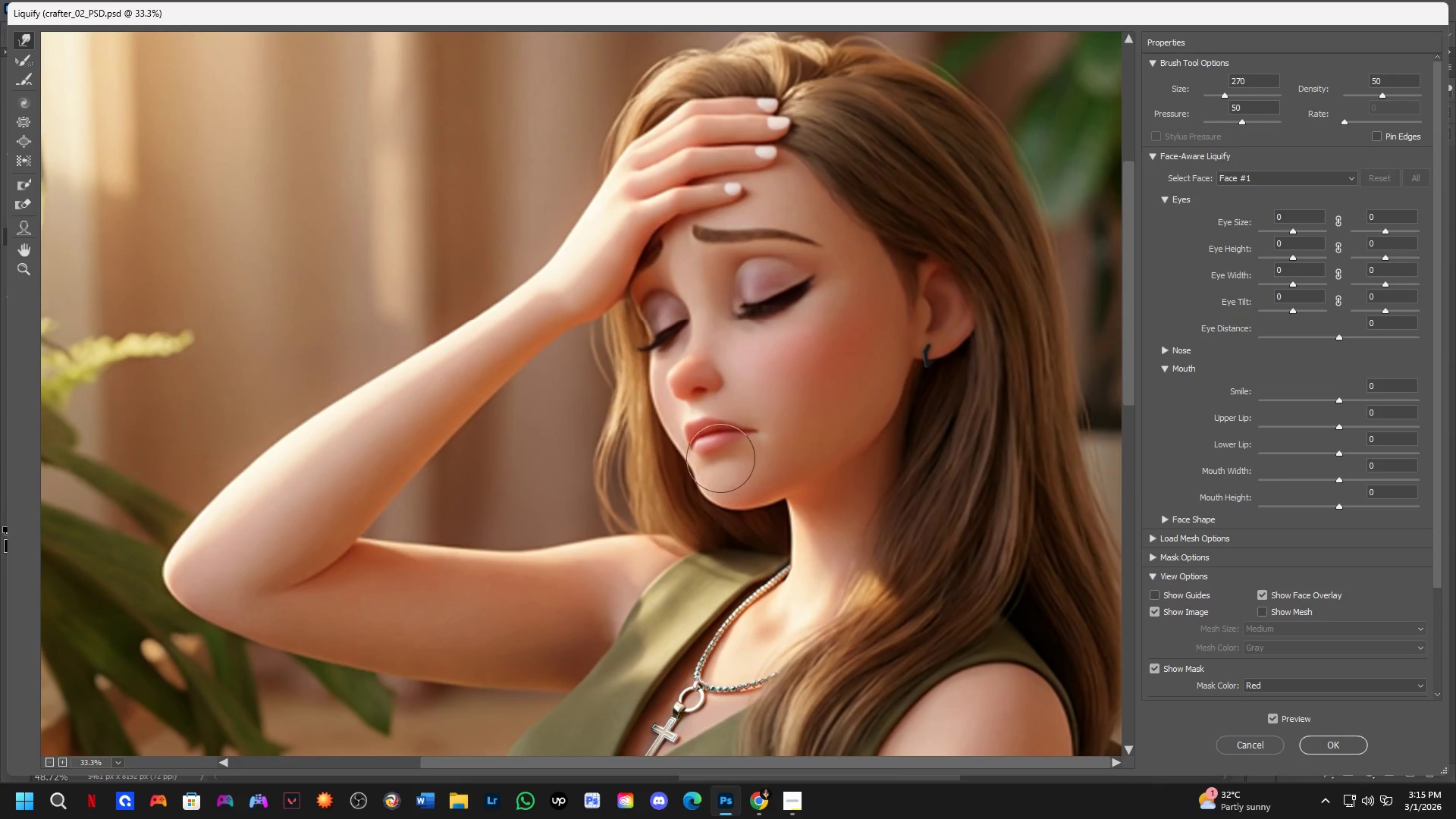 
key(Control+NumpadEnter)
 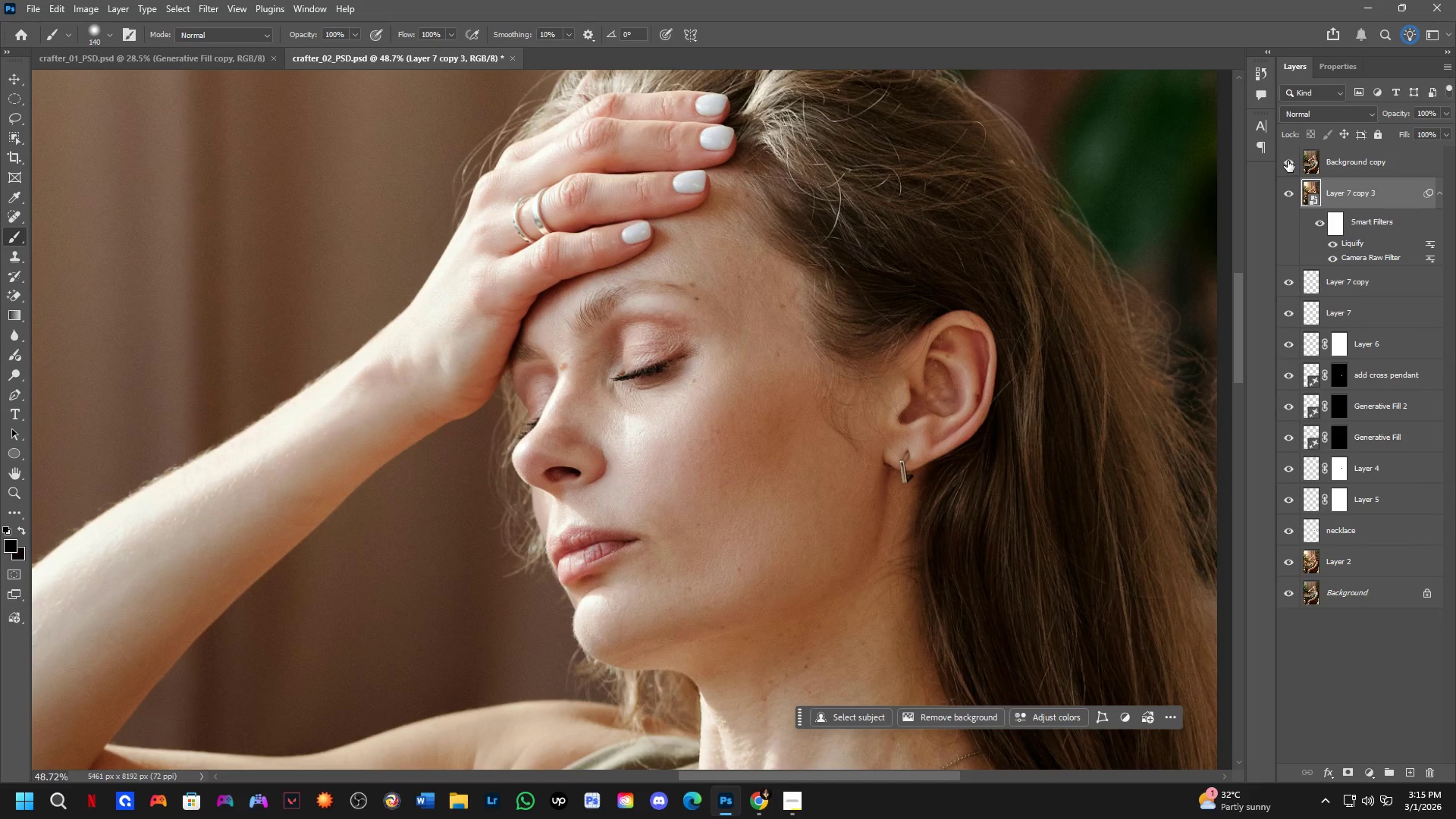 
left_click([1287, 161])
 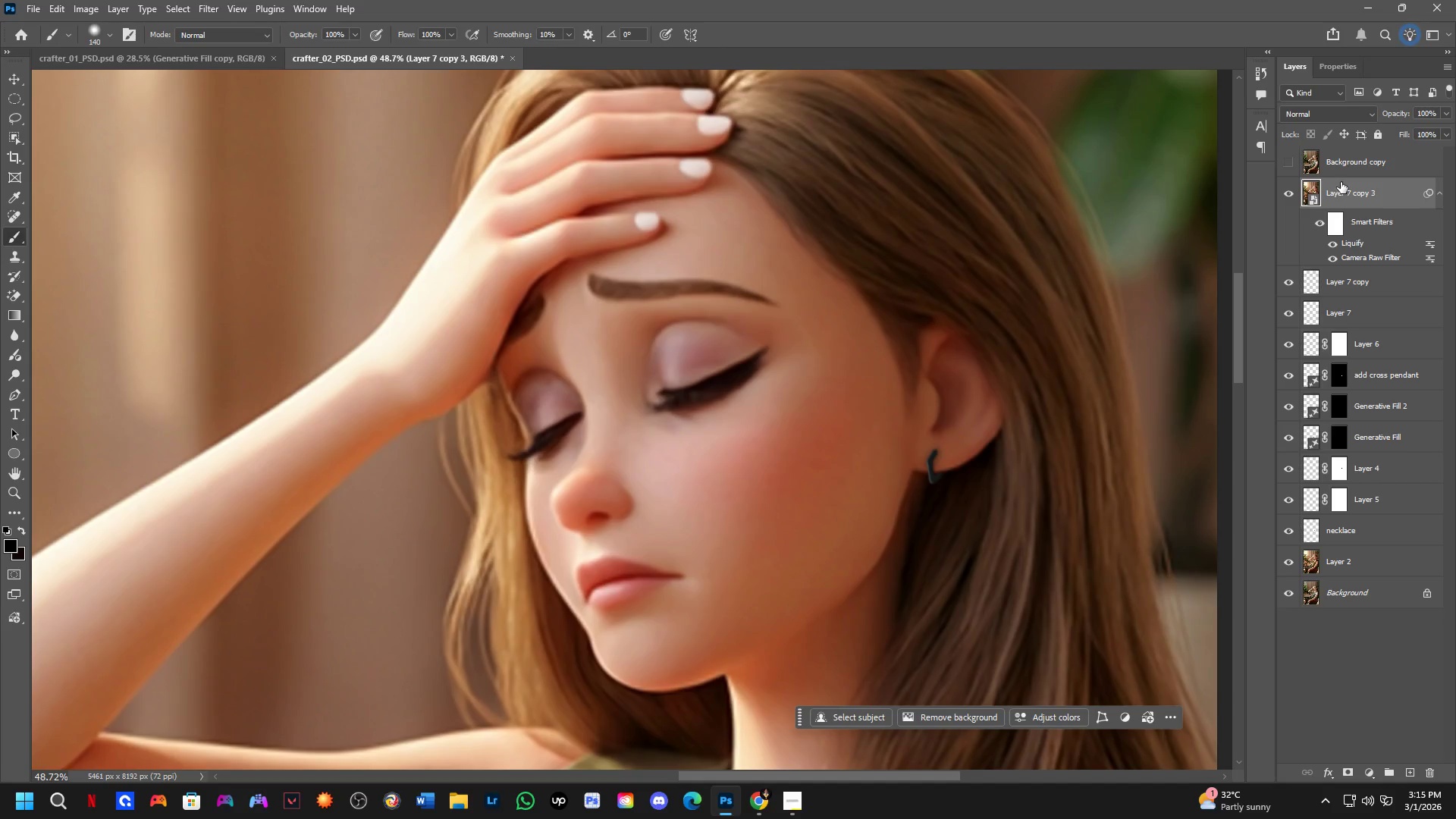 
left_click([1294, 162])
 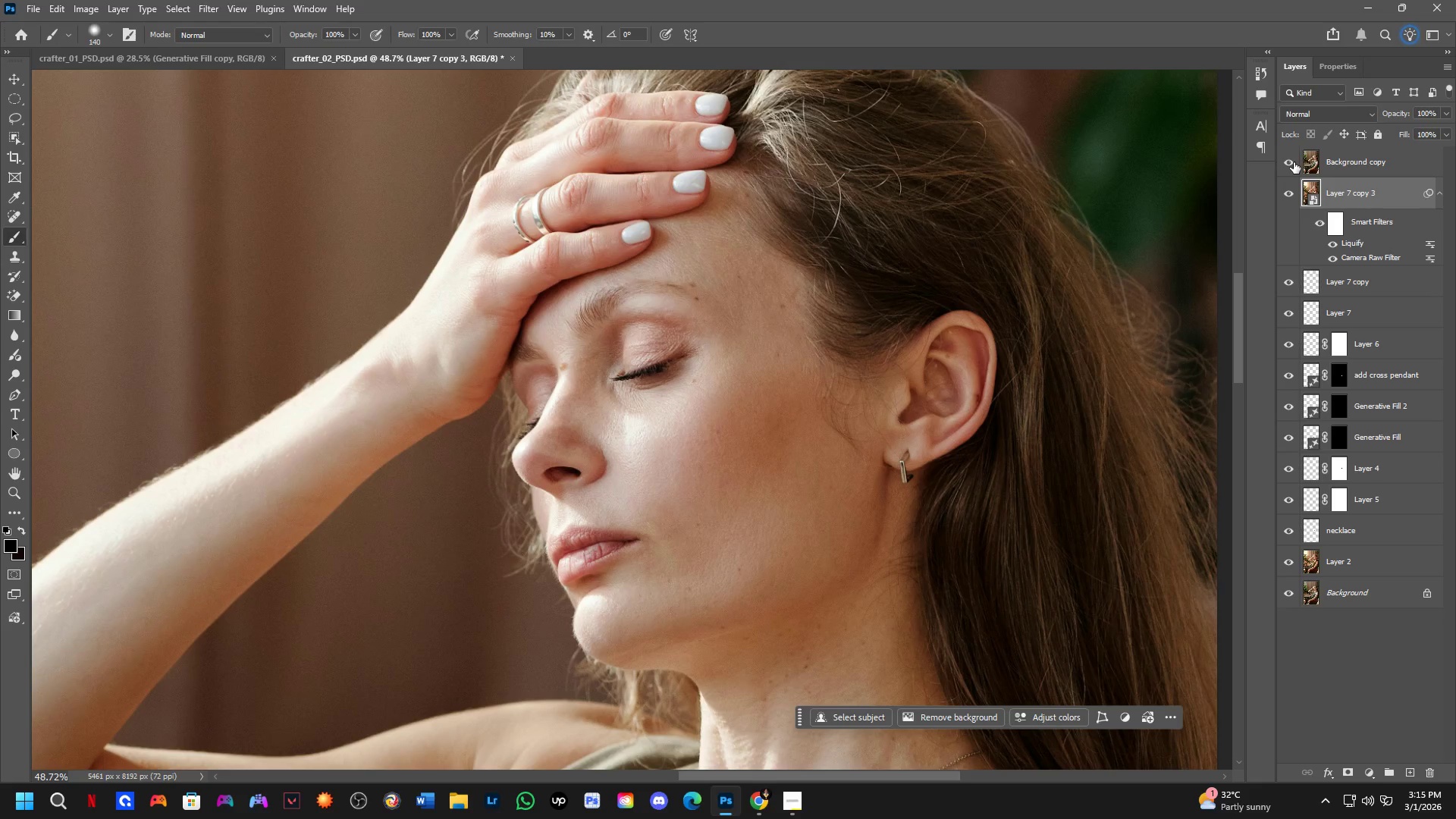 
left_click([1293, 162])
 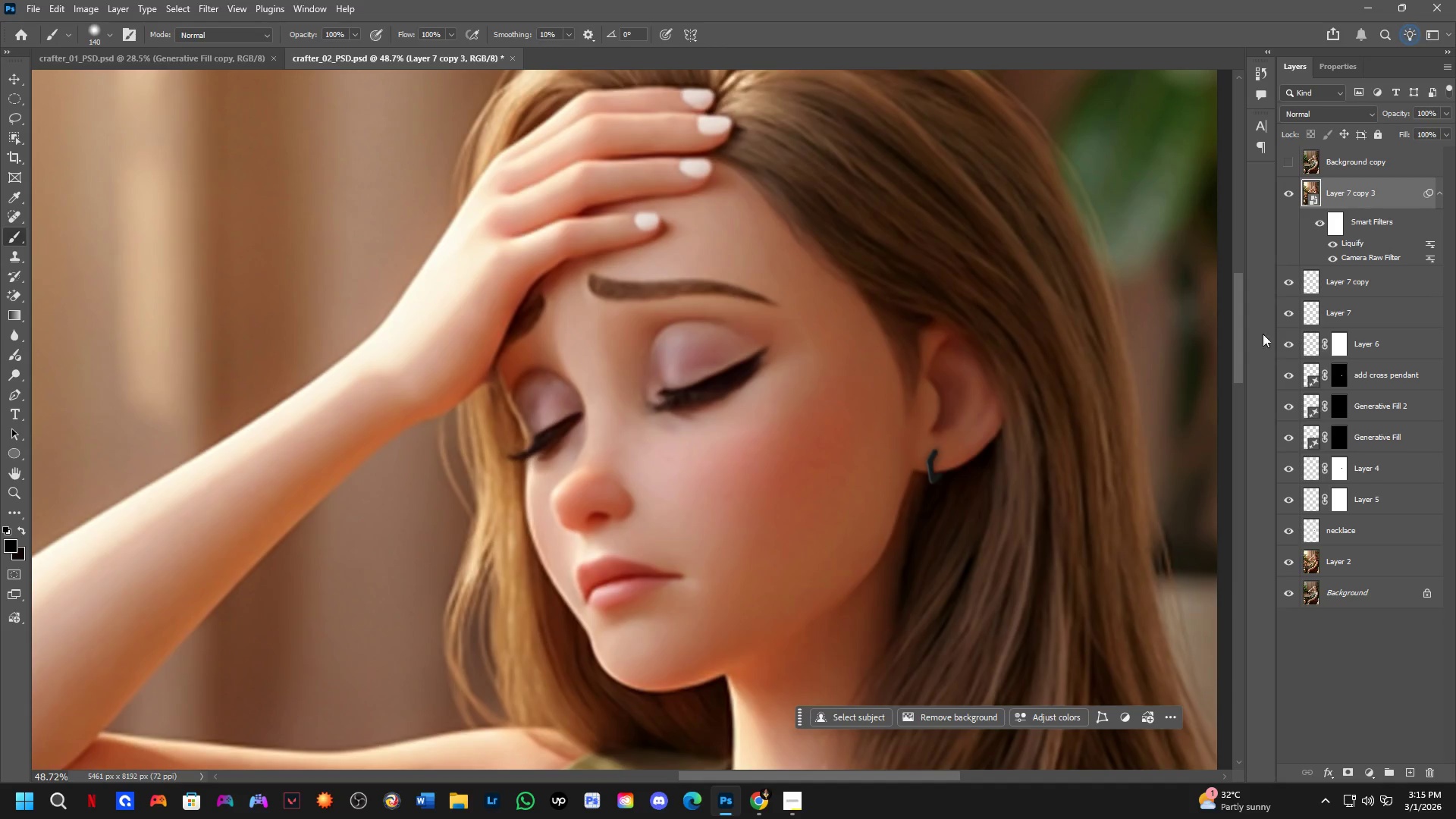 
key(Control+Shift+X)
 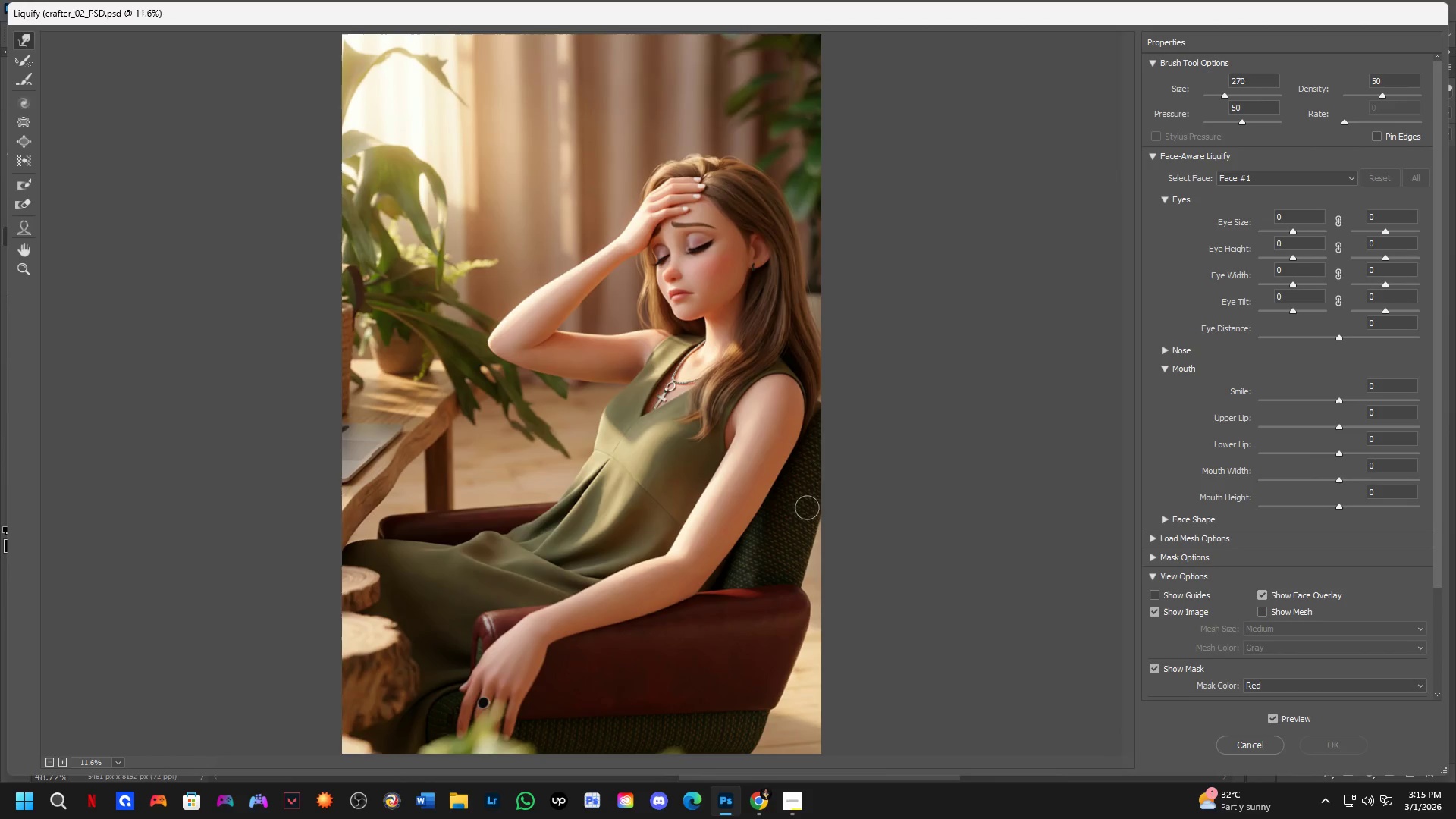 
key(Control+ControlLeft)
 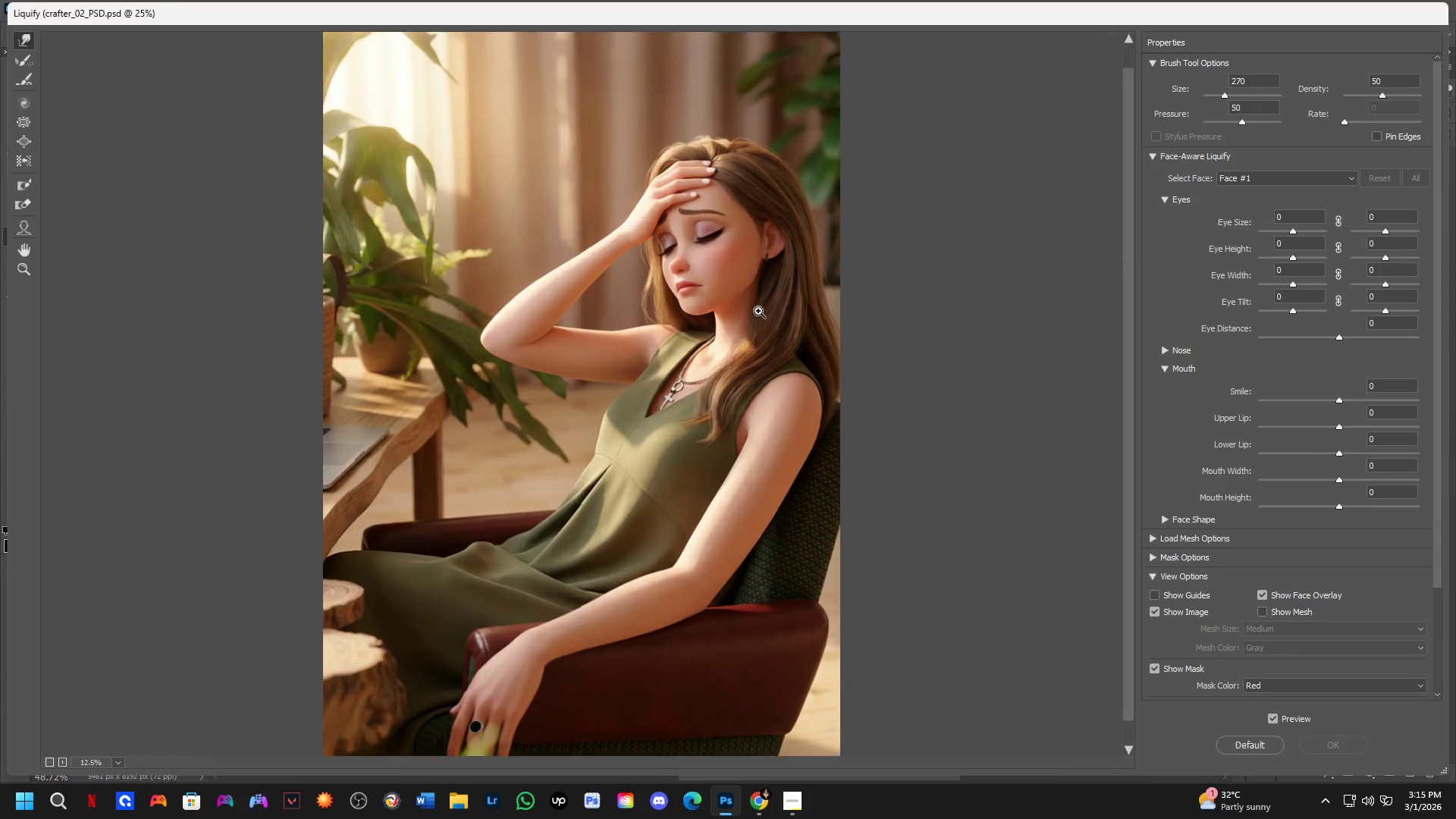 
hold_key(key=Space, duration=1.08)
 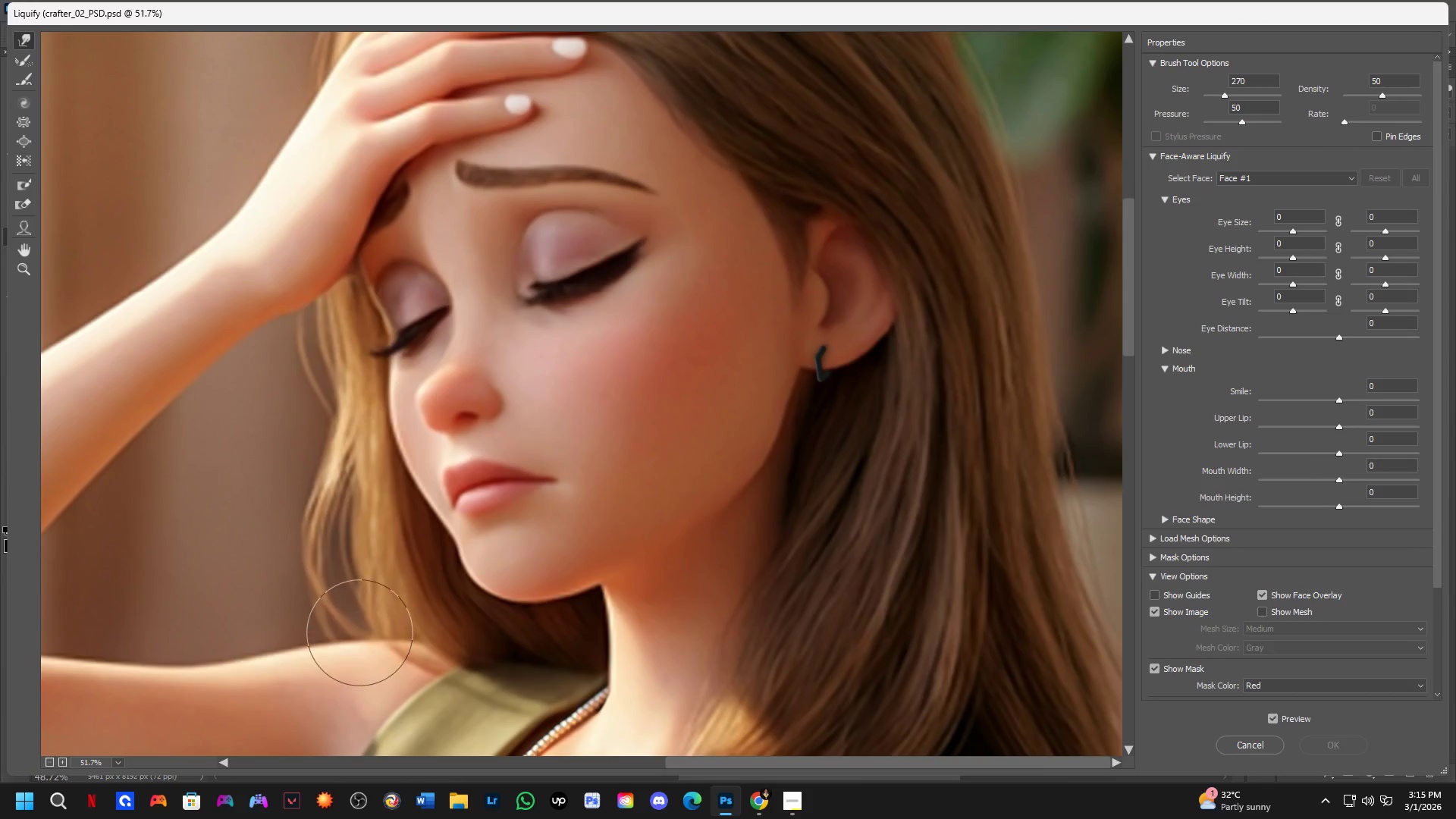 
left_click_drag(start_coordinate=[869, 247], to_coordinate=[0, 783])
 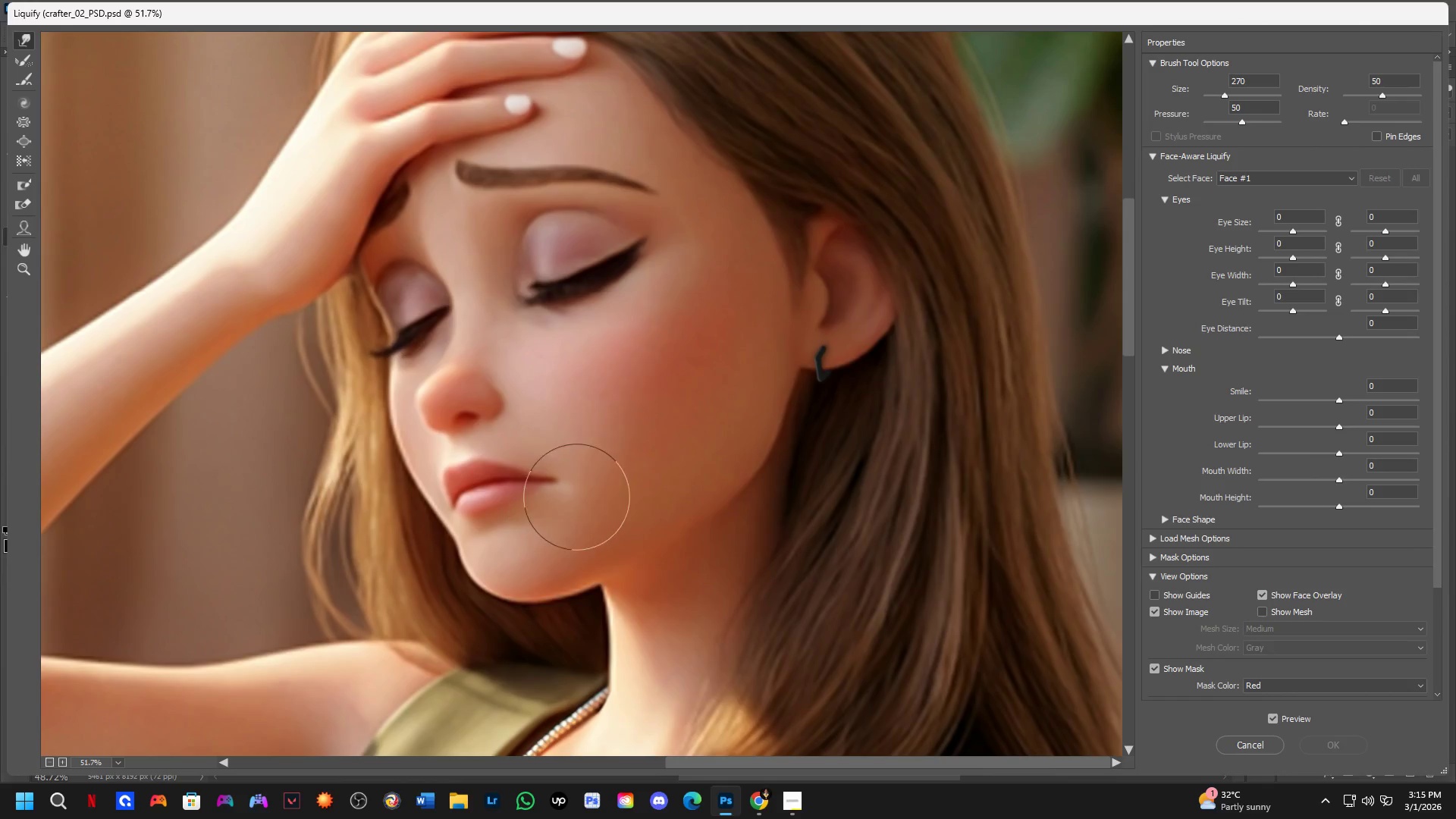 
scroll: coordinate [805, 287], scroll_direction: up, amount: 5.0
 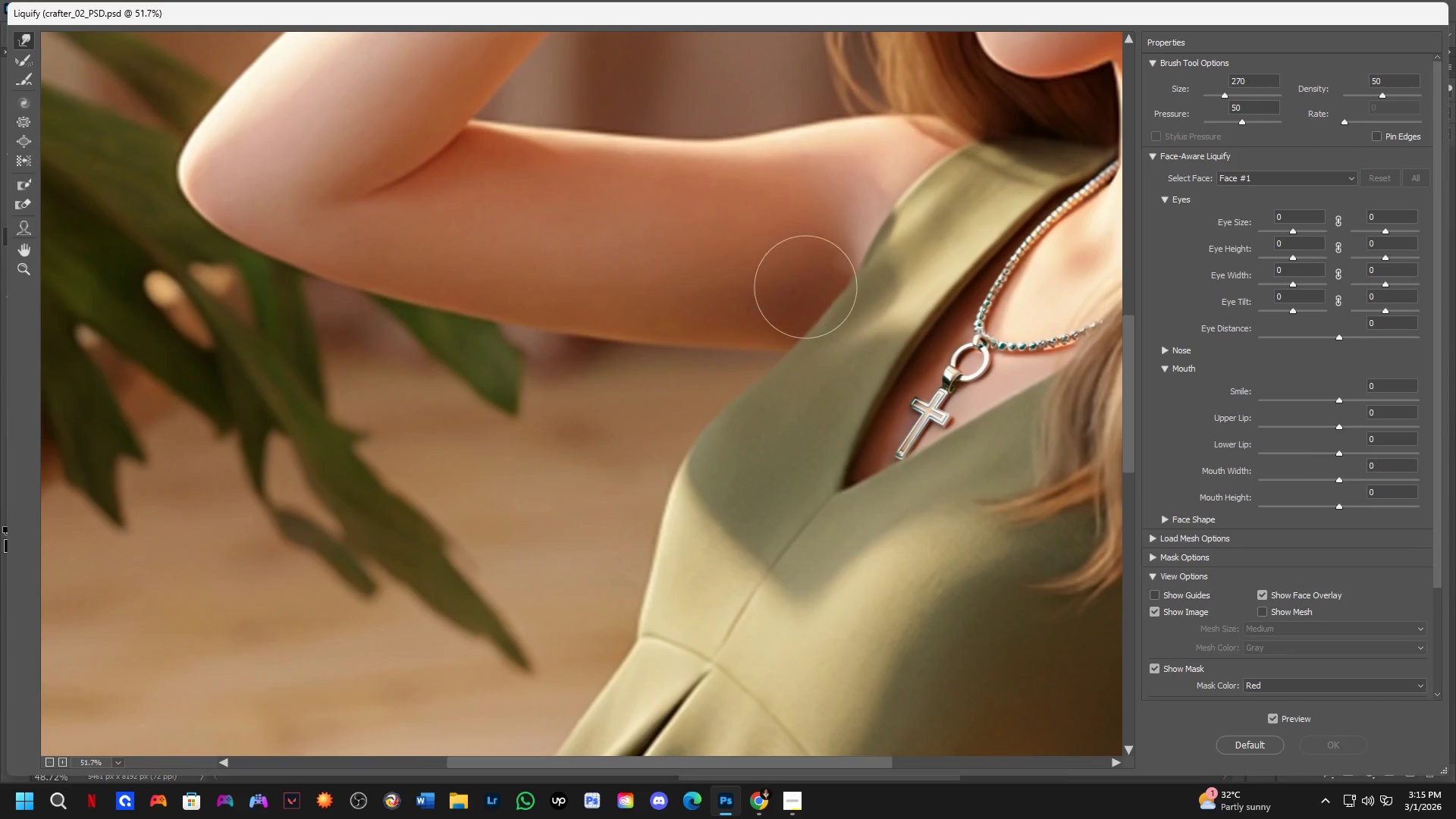 
hold_key(key=AltLeft, duration=0.52)
 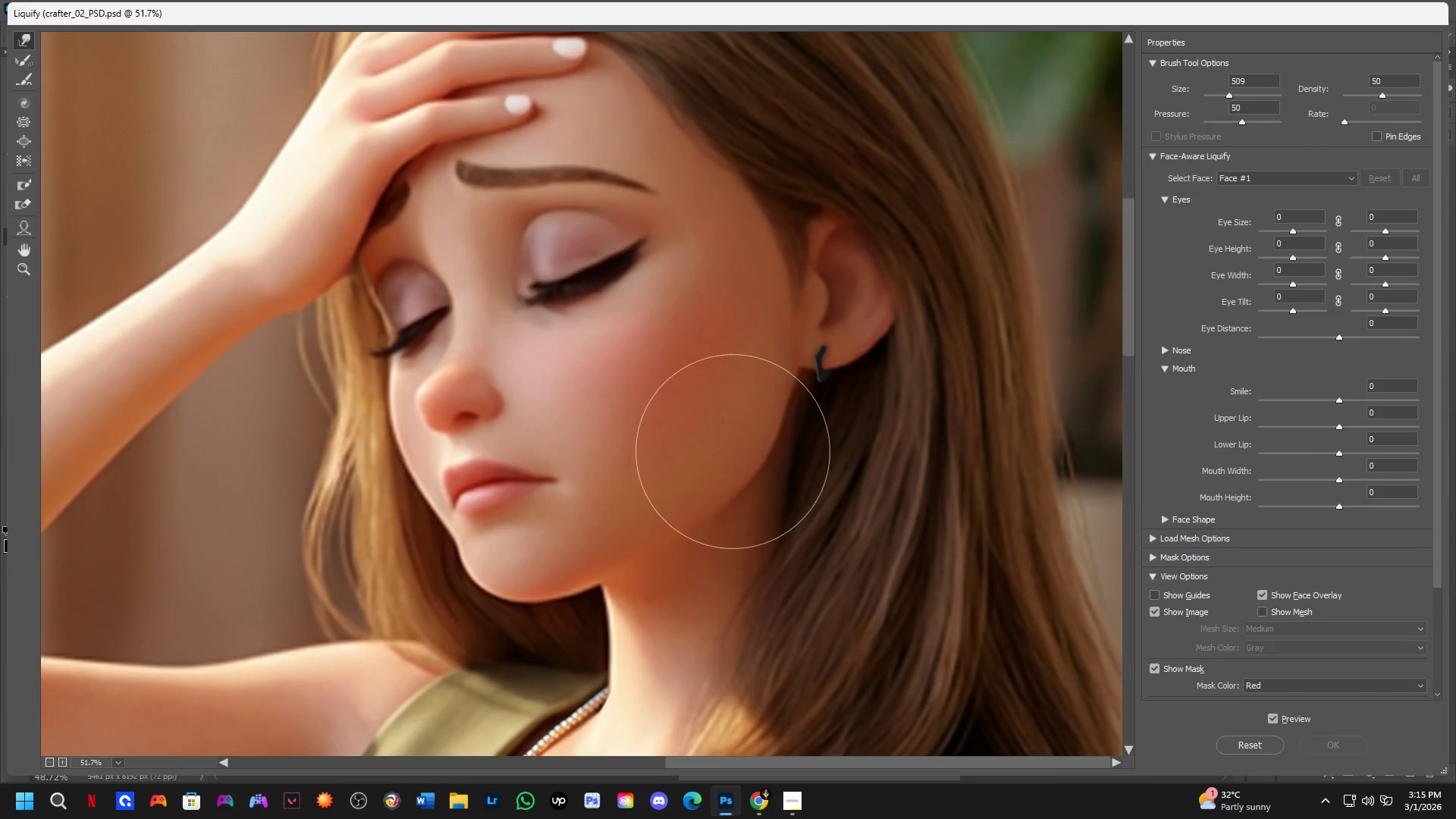 
left_click_drag(start_coordinate=[726, 454], to_coordinate=[755, 461])
 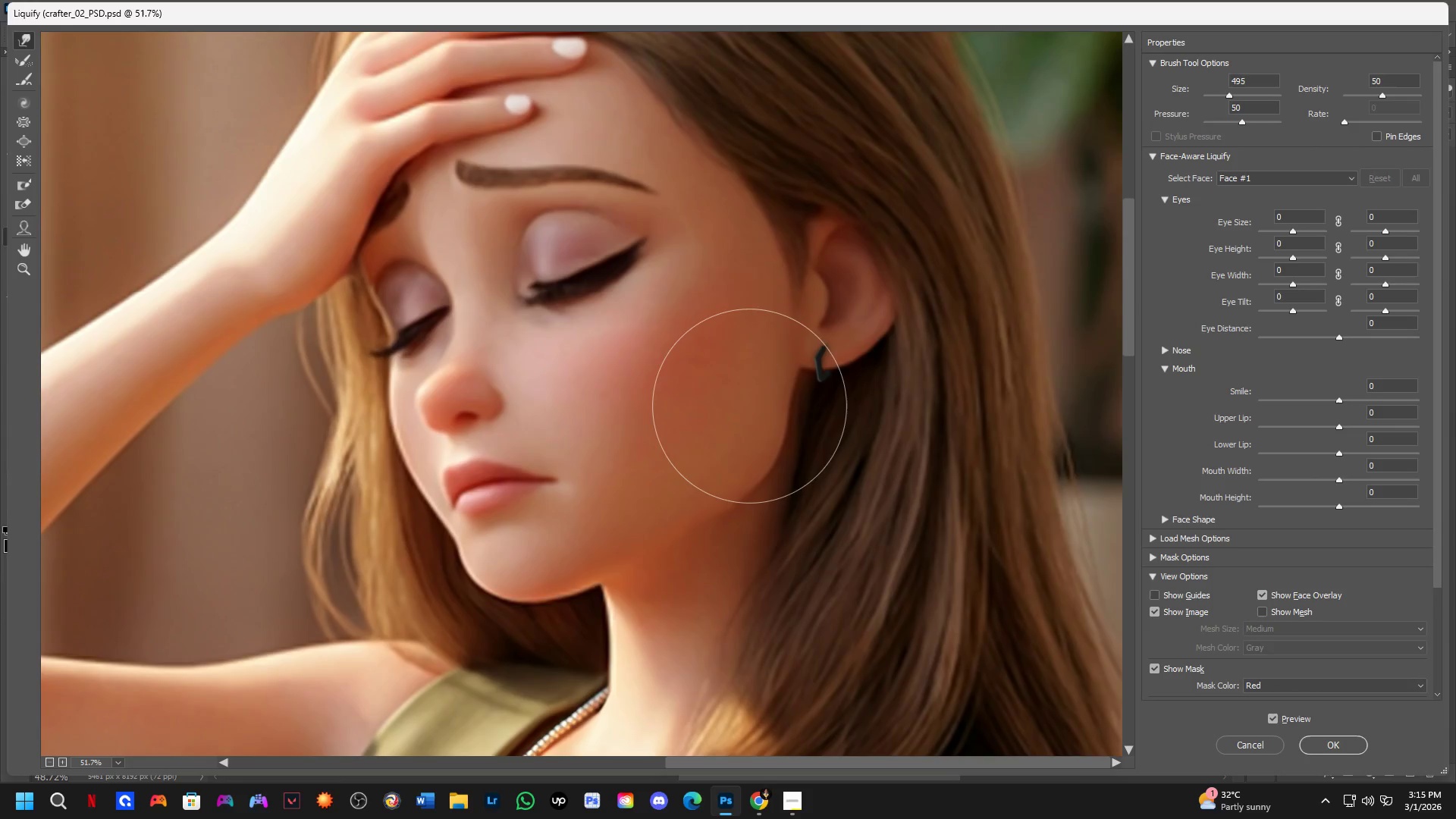 
left_click_drag(start_coordinate=[752, 402], to_coordinate=[766, 407])
 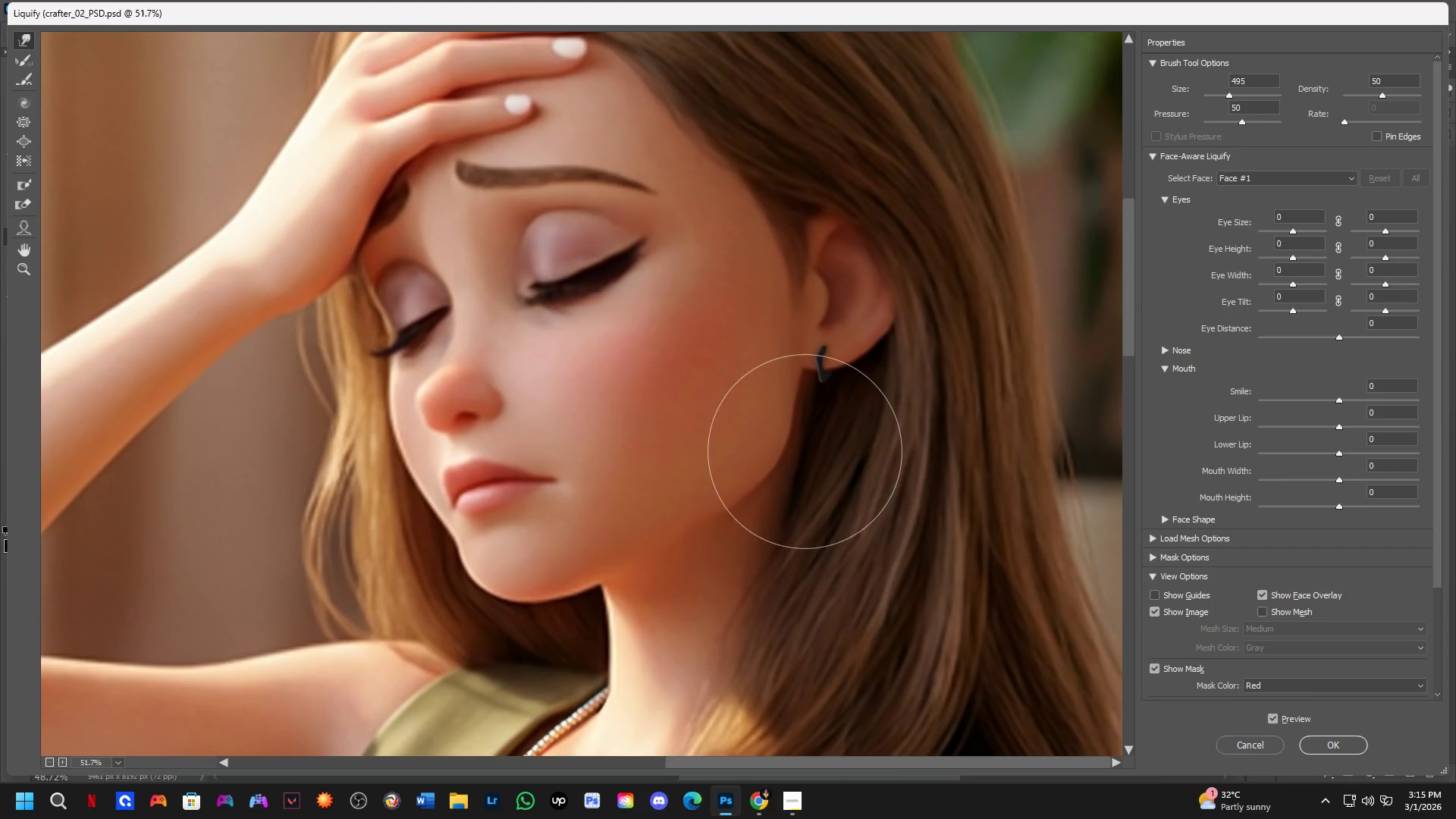 
hold_key(key=AltLeft, duration=0.5)
 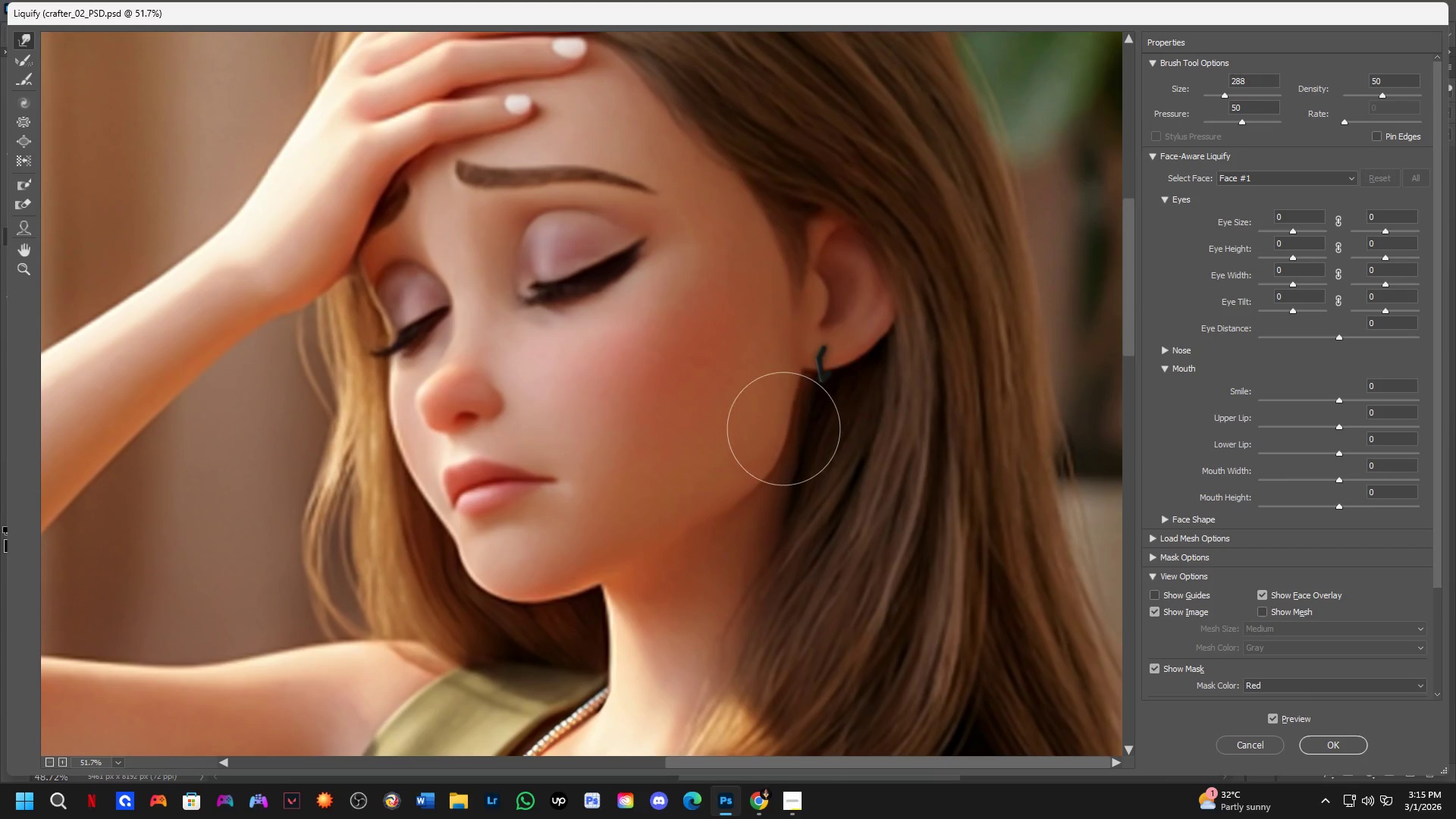 
left_click_drag(start_coordinate=[790, 429], to_coordinate=[780, 428])
 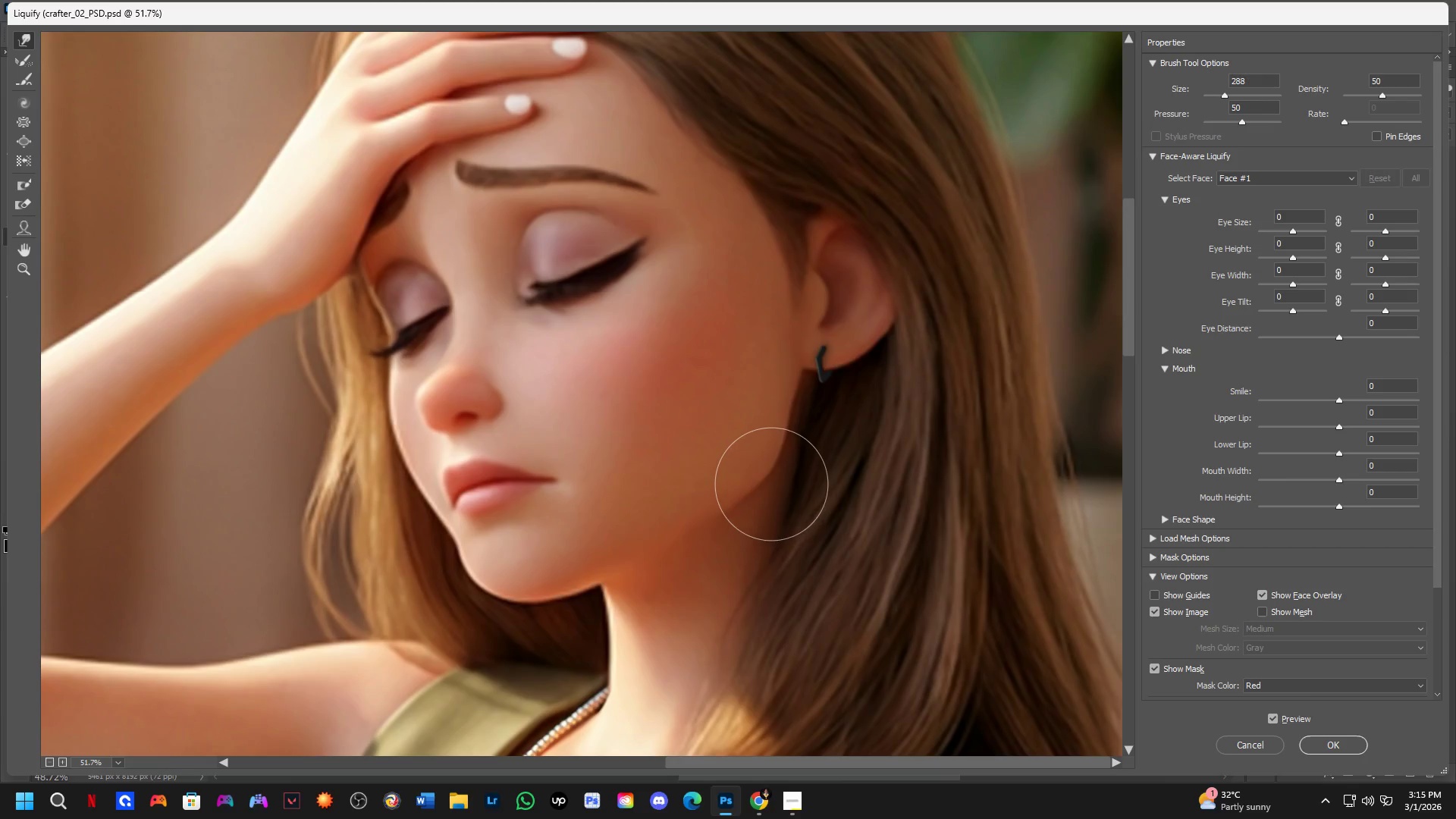 
left_click_drag(start_coordinate=[770, 484], to_coordinate=[767, 482])